 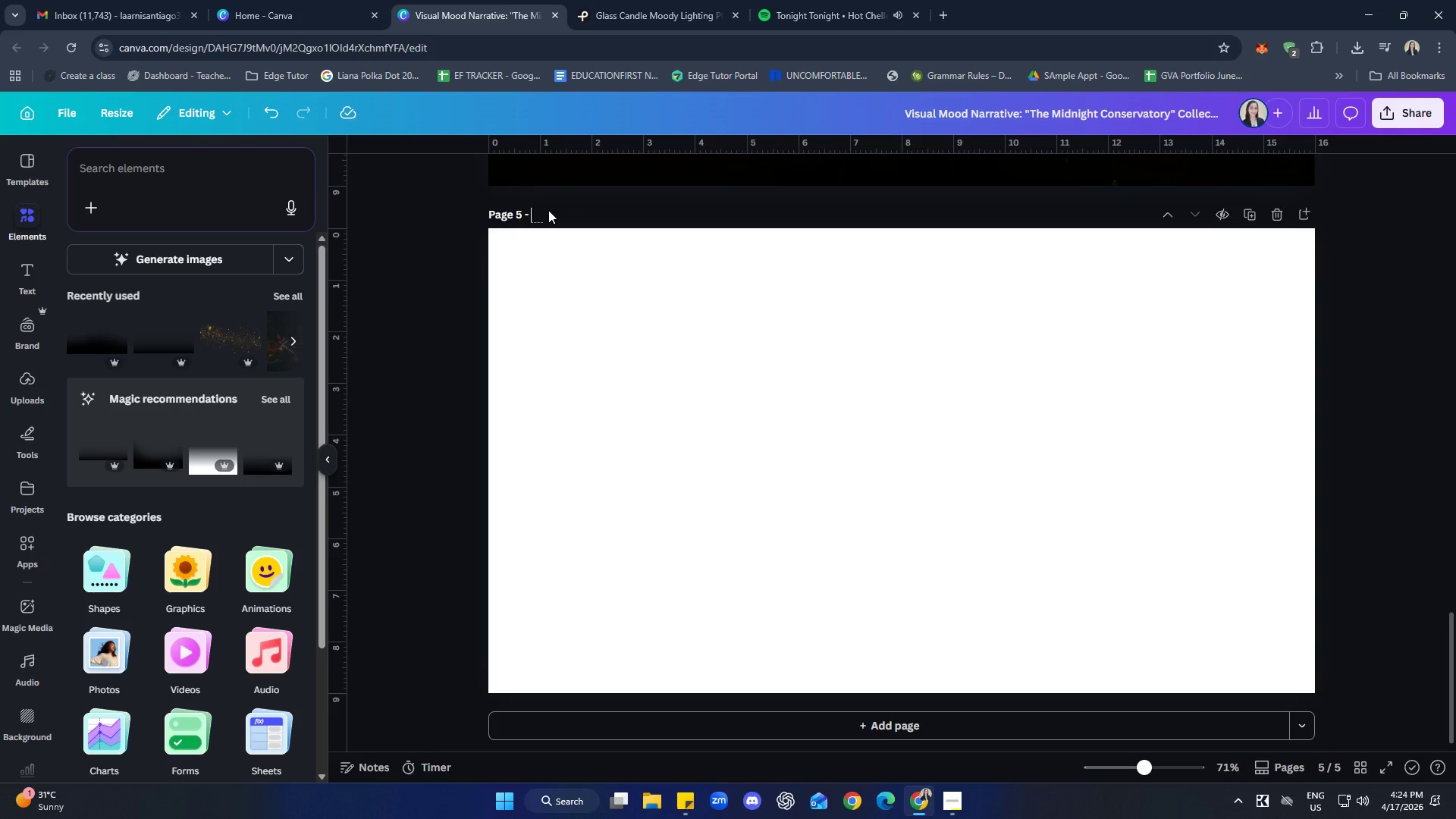 
key(Control+ControlLeft)
 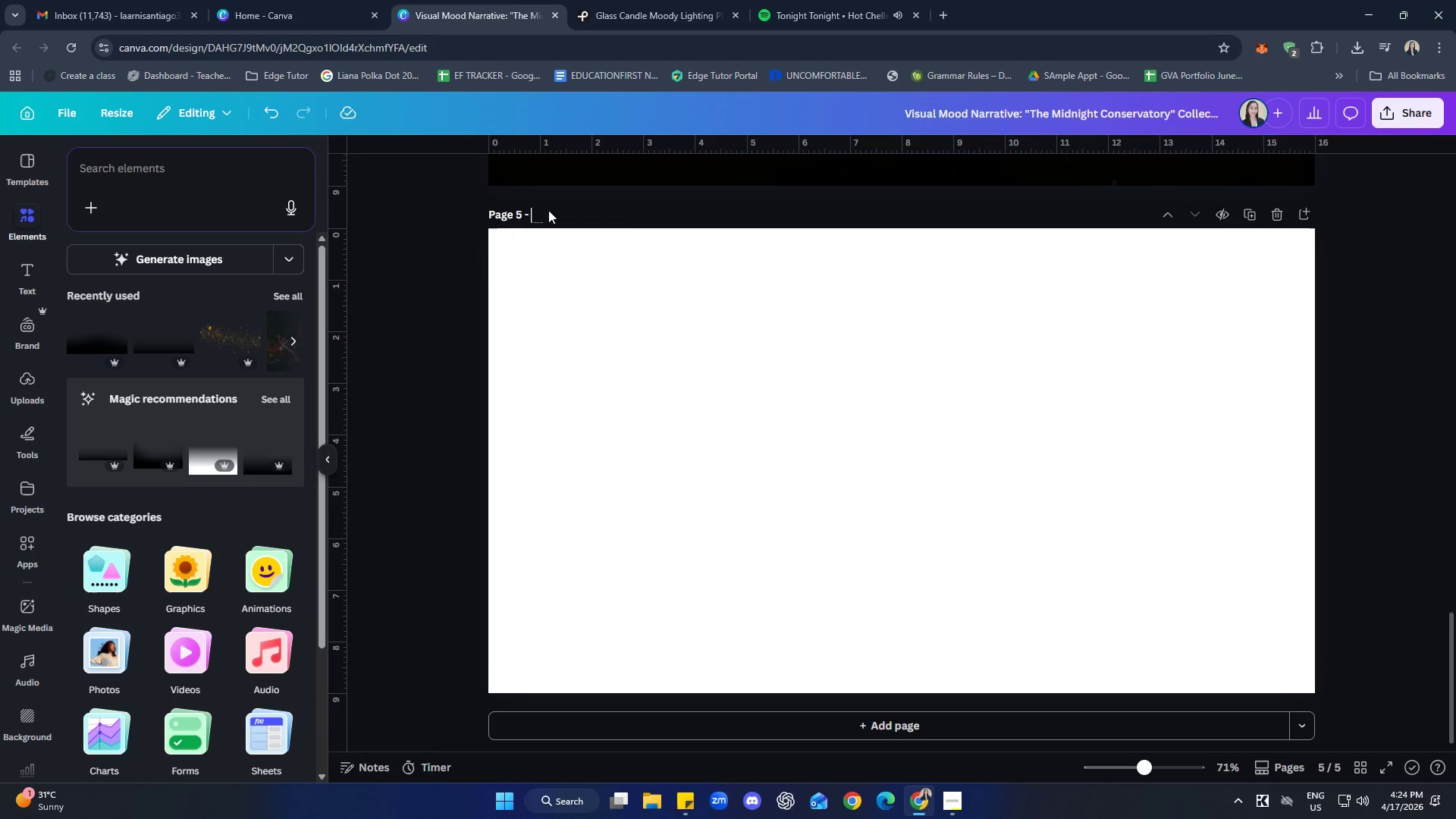 
key(Control+V)
 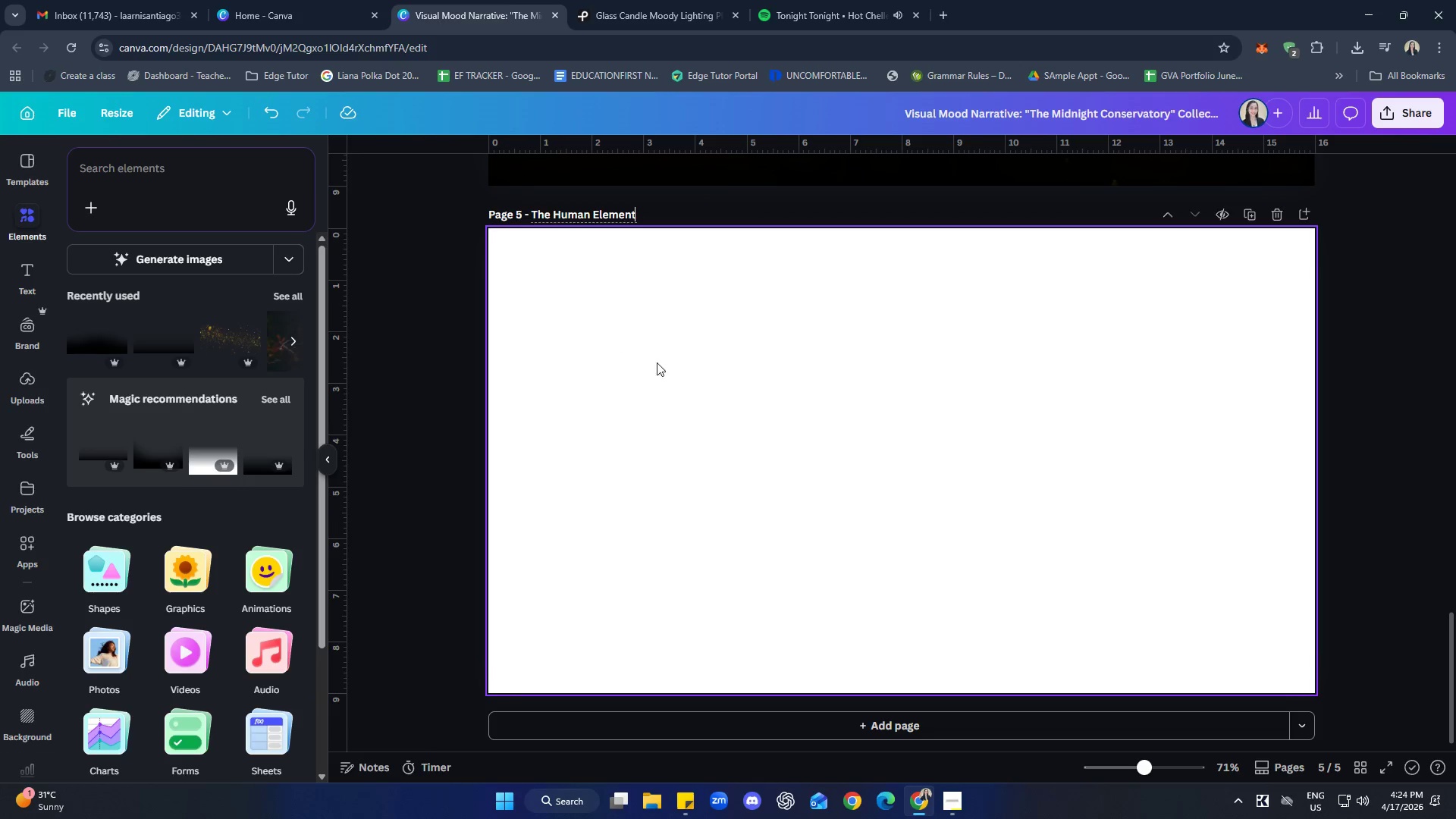 
left_click([673, 363])
 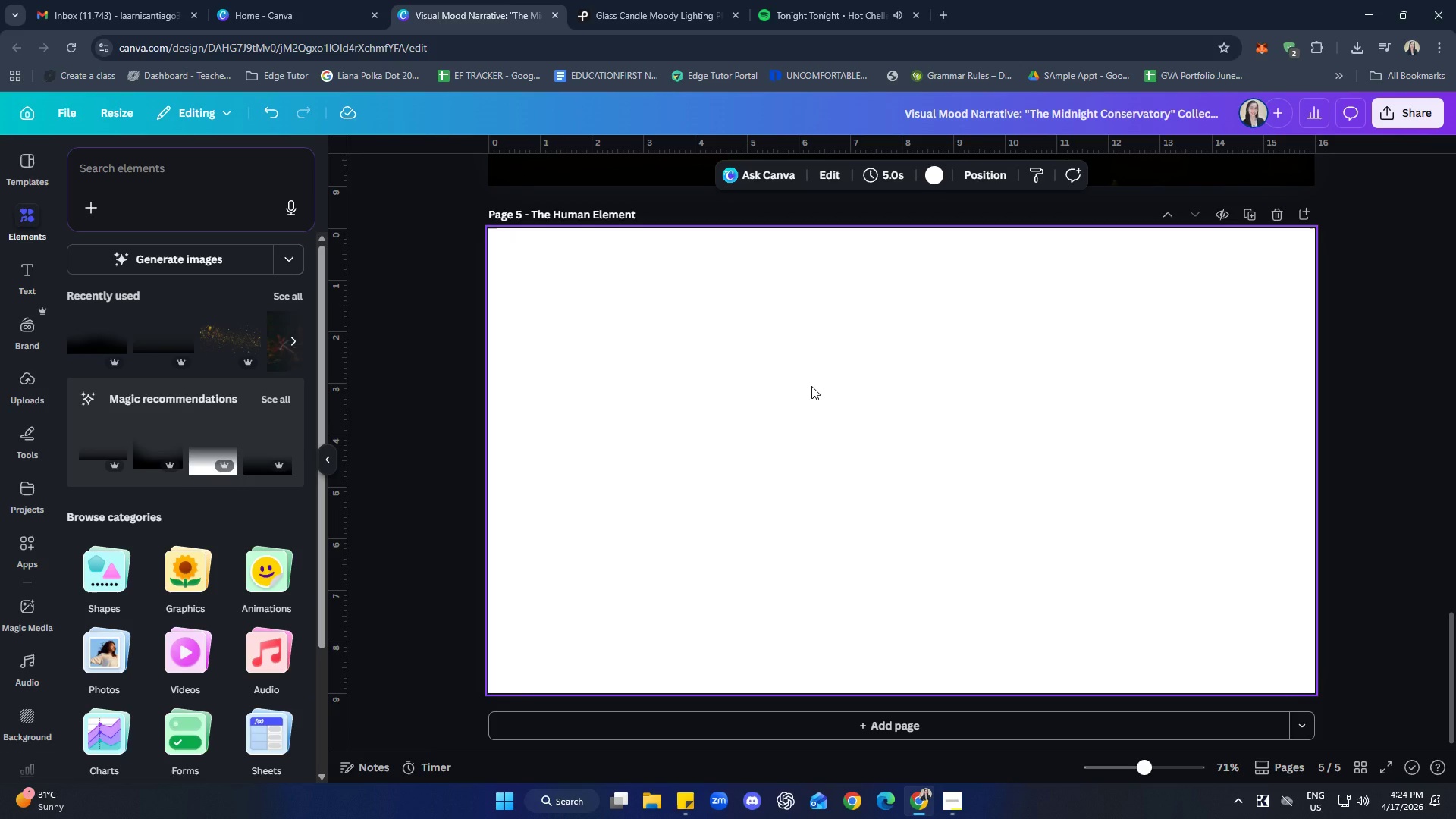 
wait(37.53)
 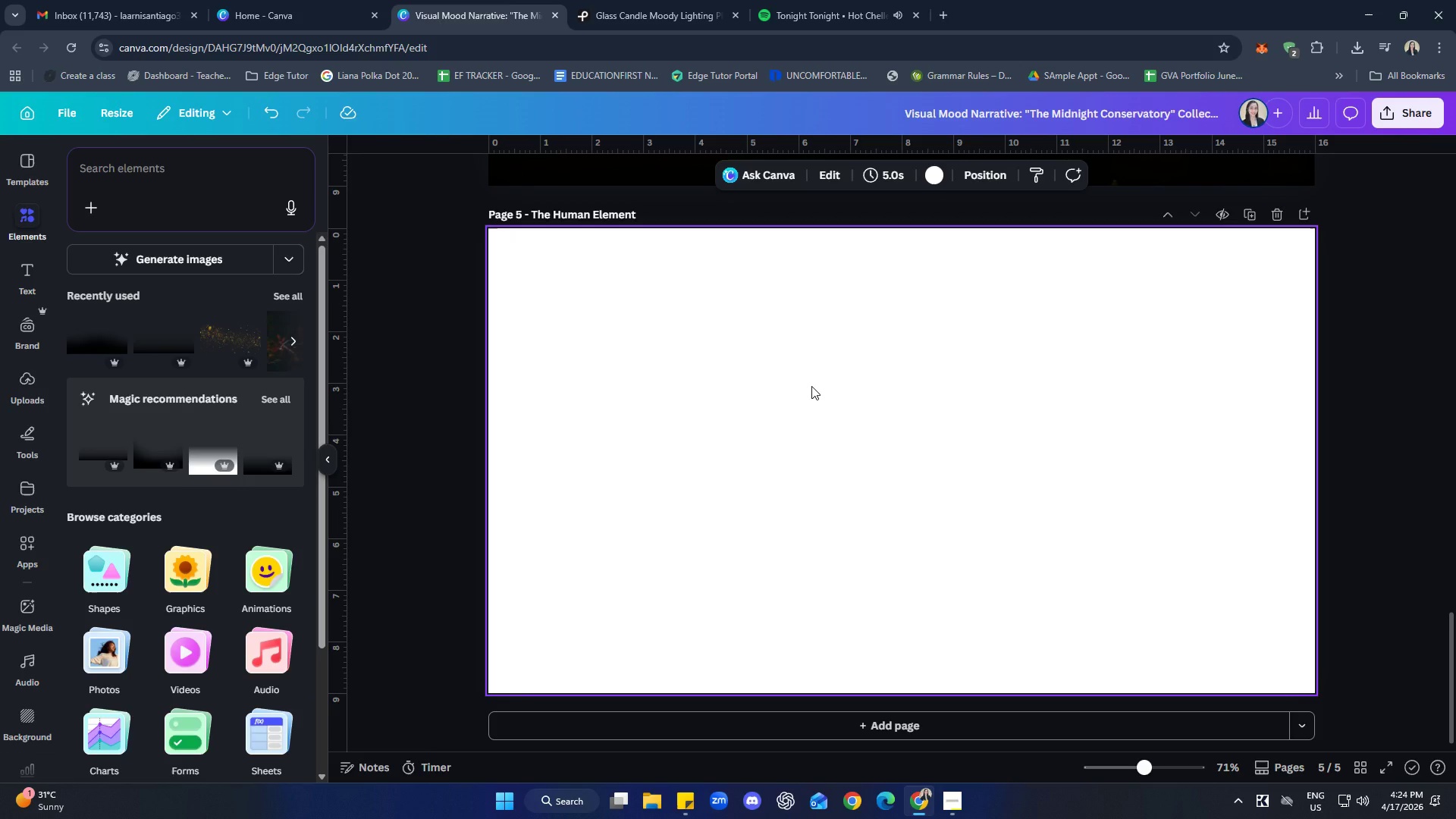 
left_click([959, 799])